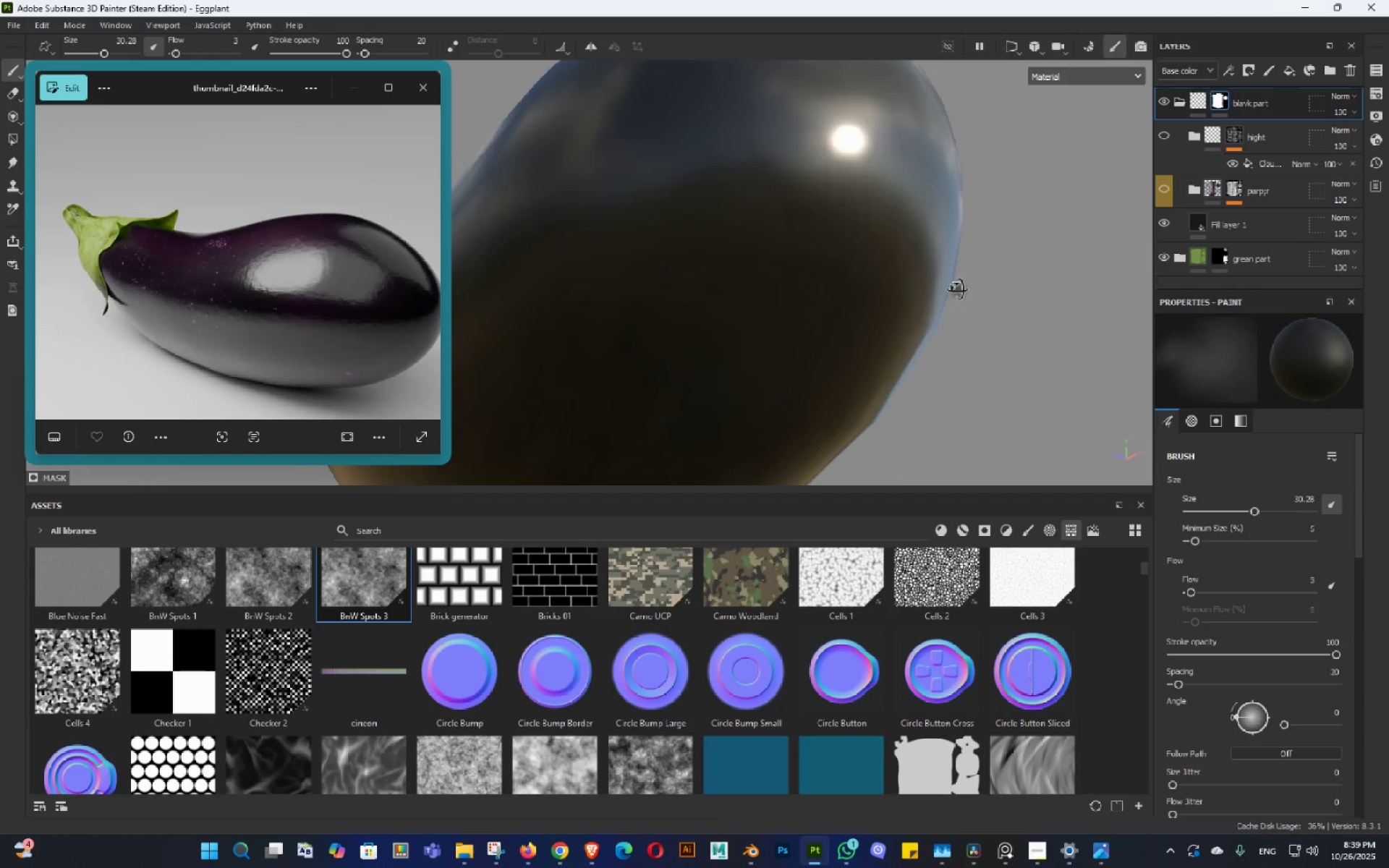 
key(Alt+AltLeft)
 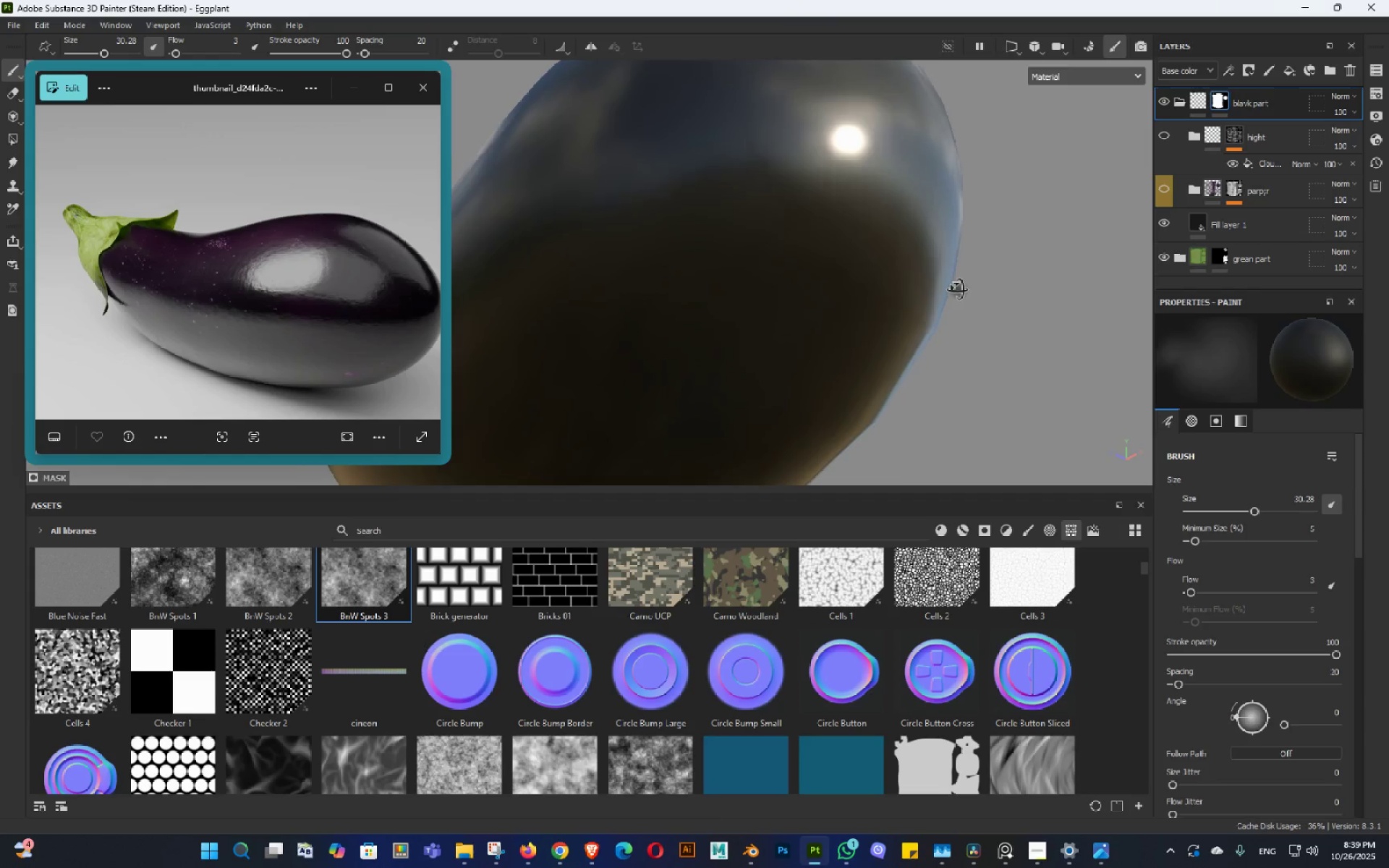 
key(Alt+AltLeft)
 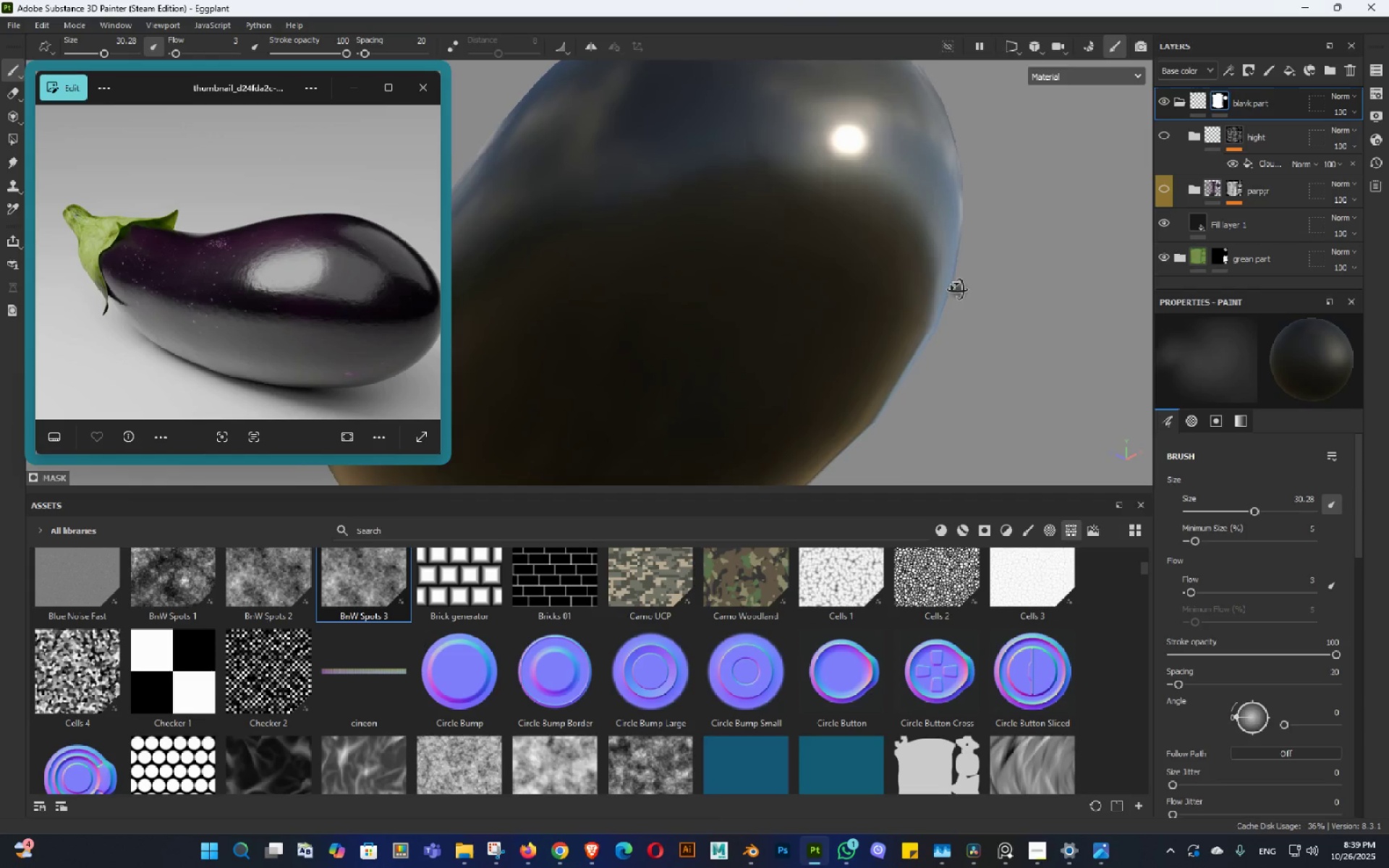 
key(Alt+AltLeft)
 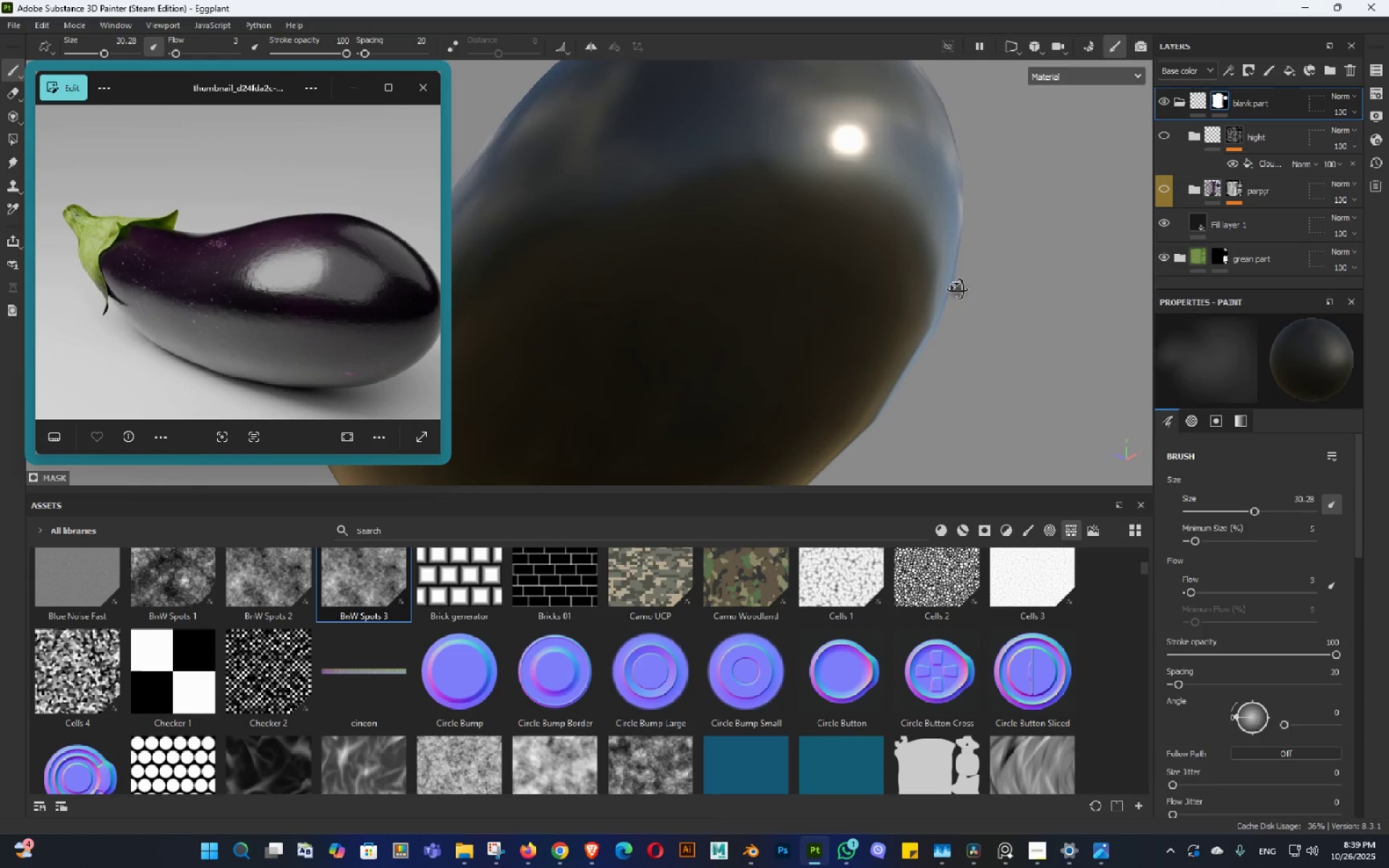 
key(Alt+AltLeft)
 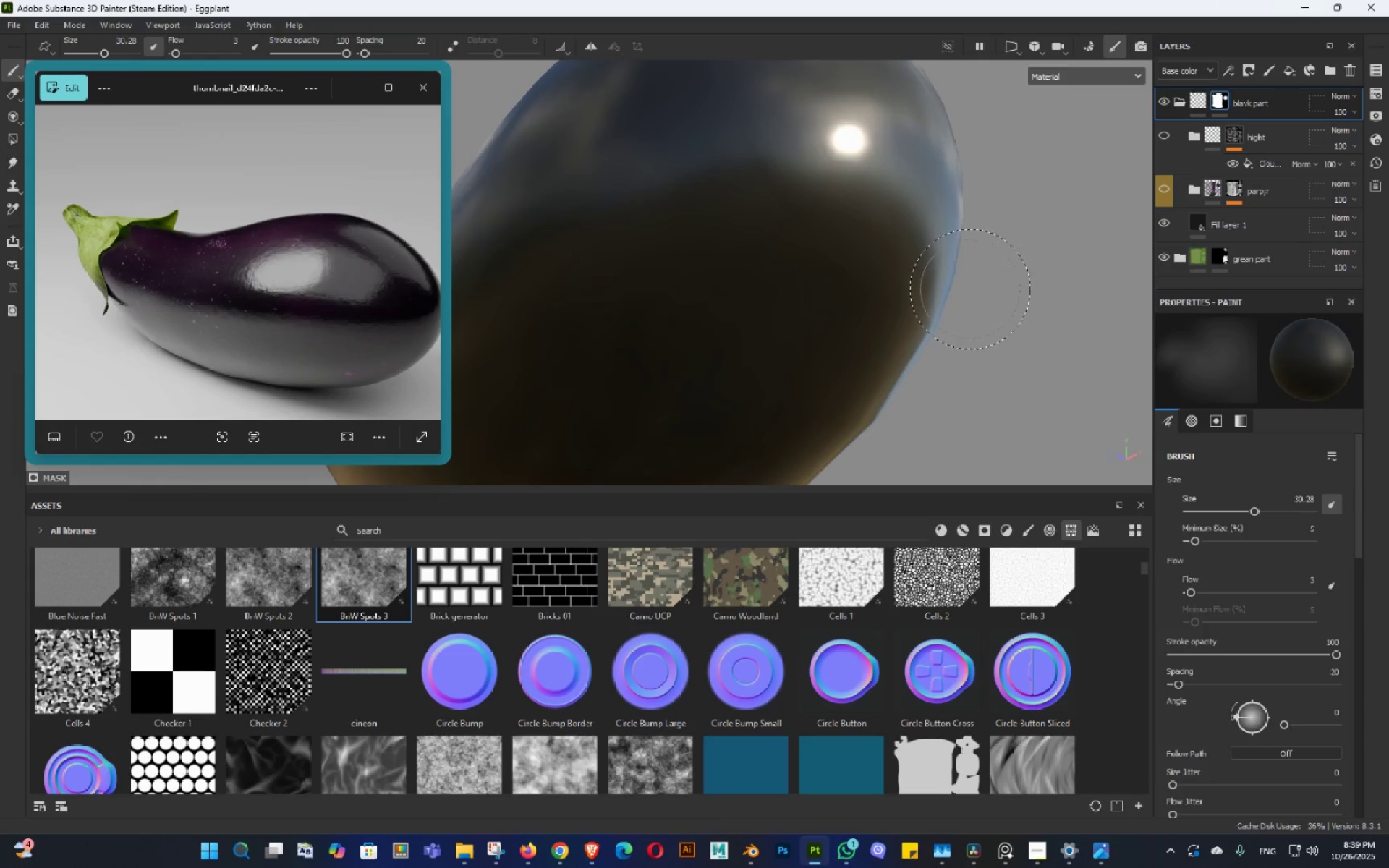 
key(Alt+AltLeft)
 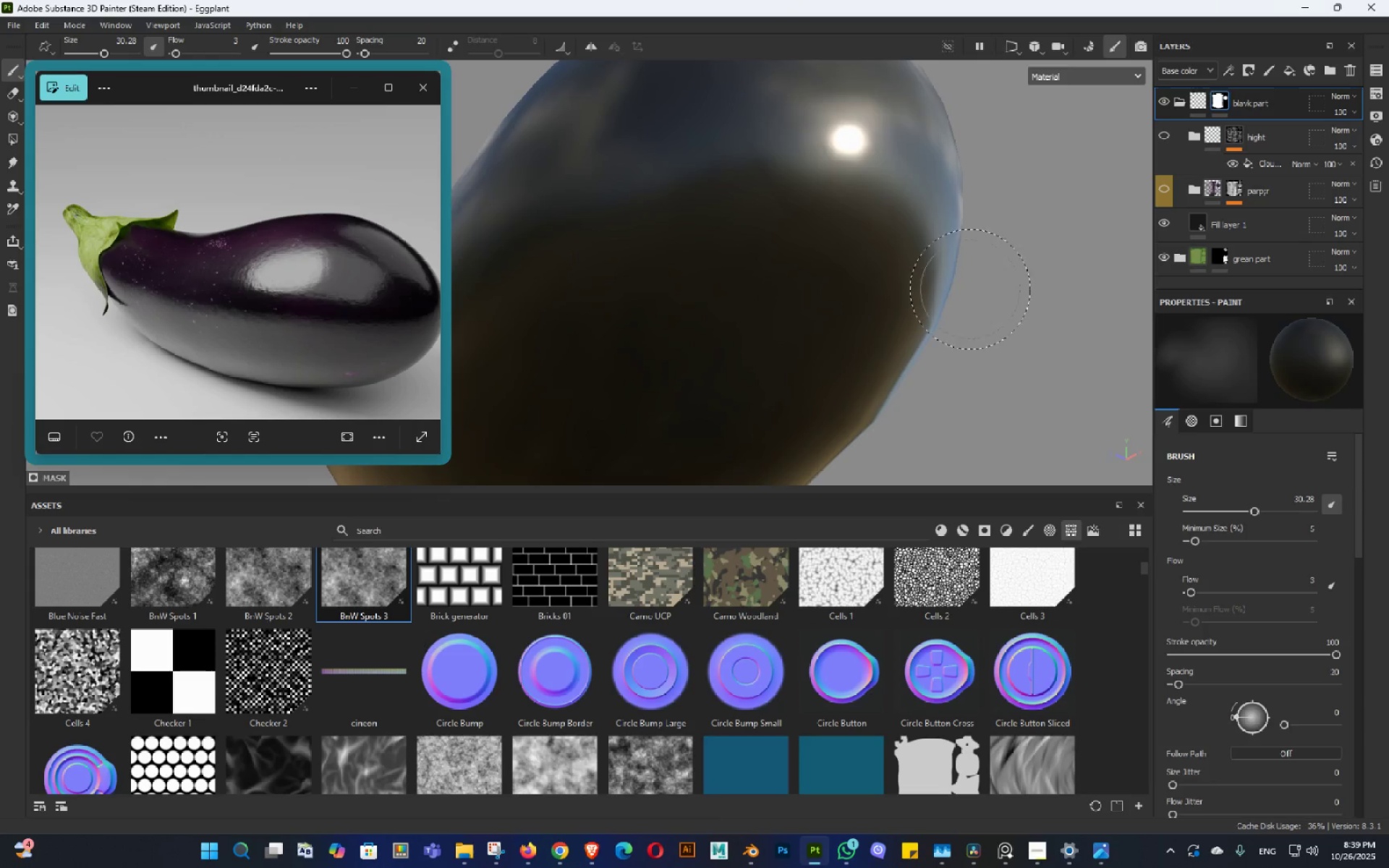 
key(Alt+AltLeft)
 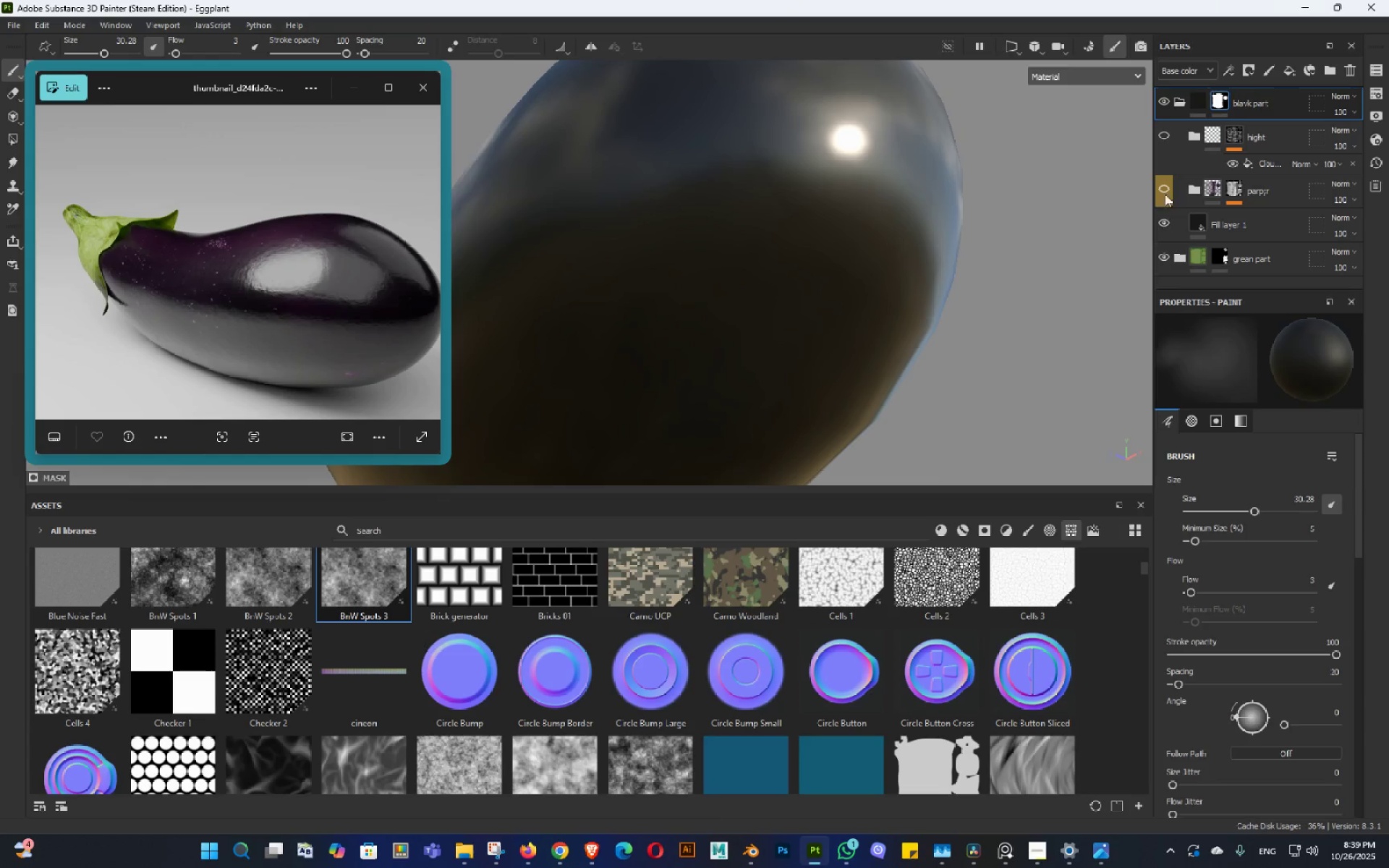 
left_click([1168, 183])
 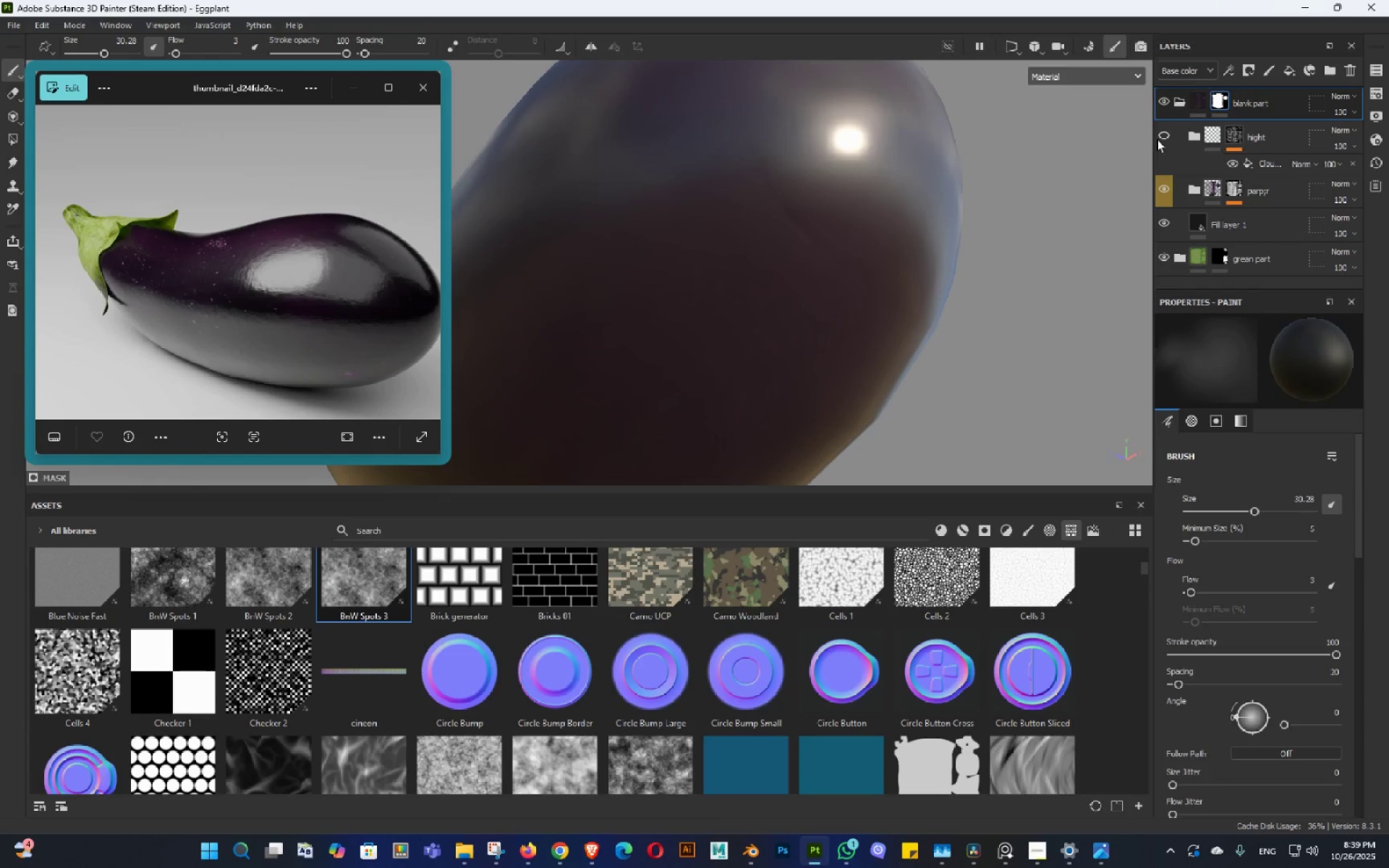 
left_click([1157, 139])
 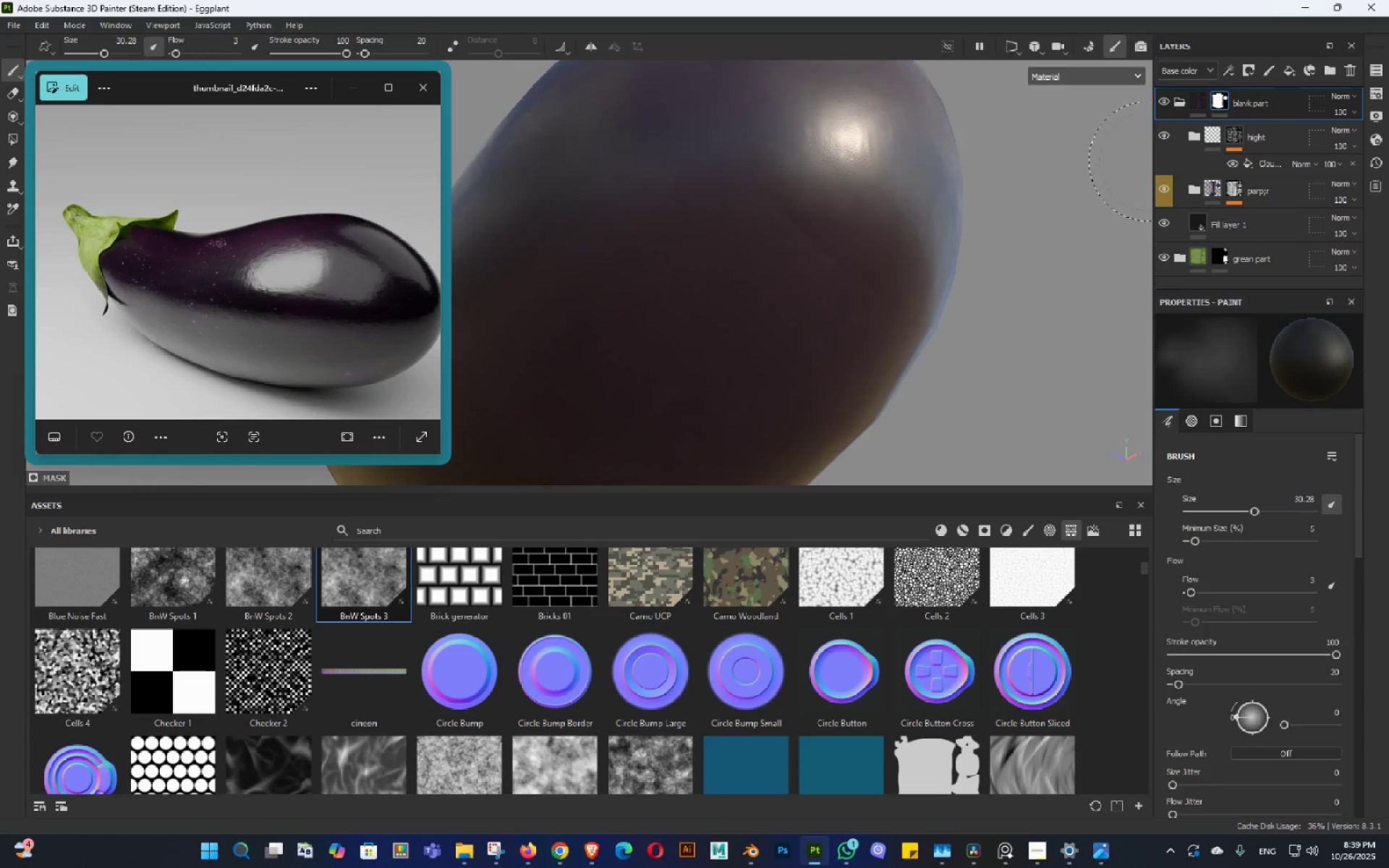 
hold_key(key=AltLeft, duration=1.5)
left_click_drag(start_coordinate=[833, 162], to_coordinate=[825, 205])
 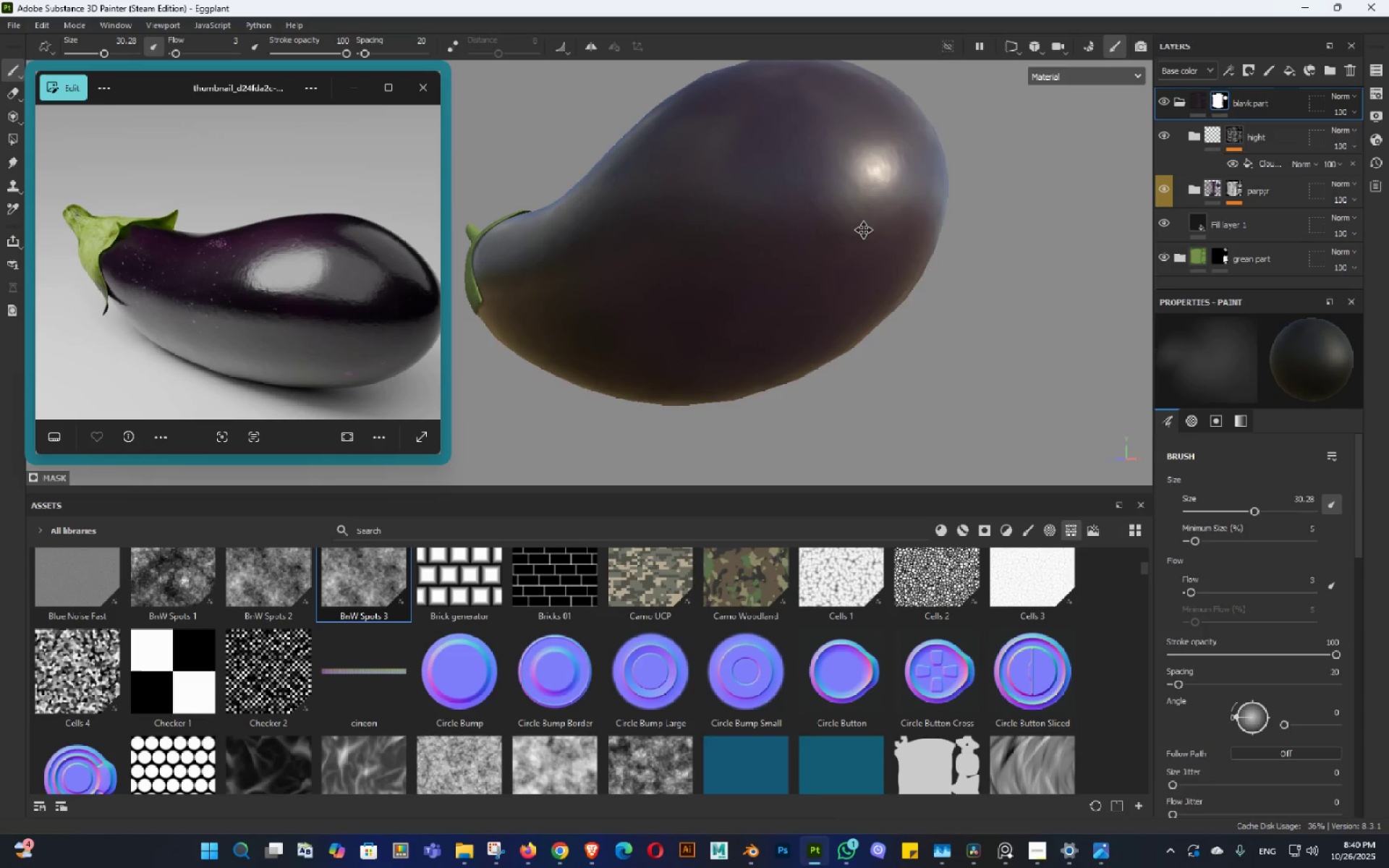 
double_click([864, 230])
 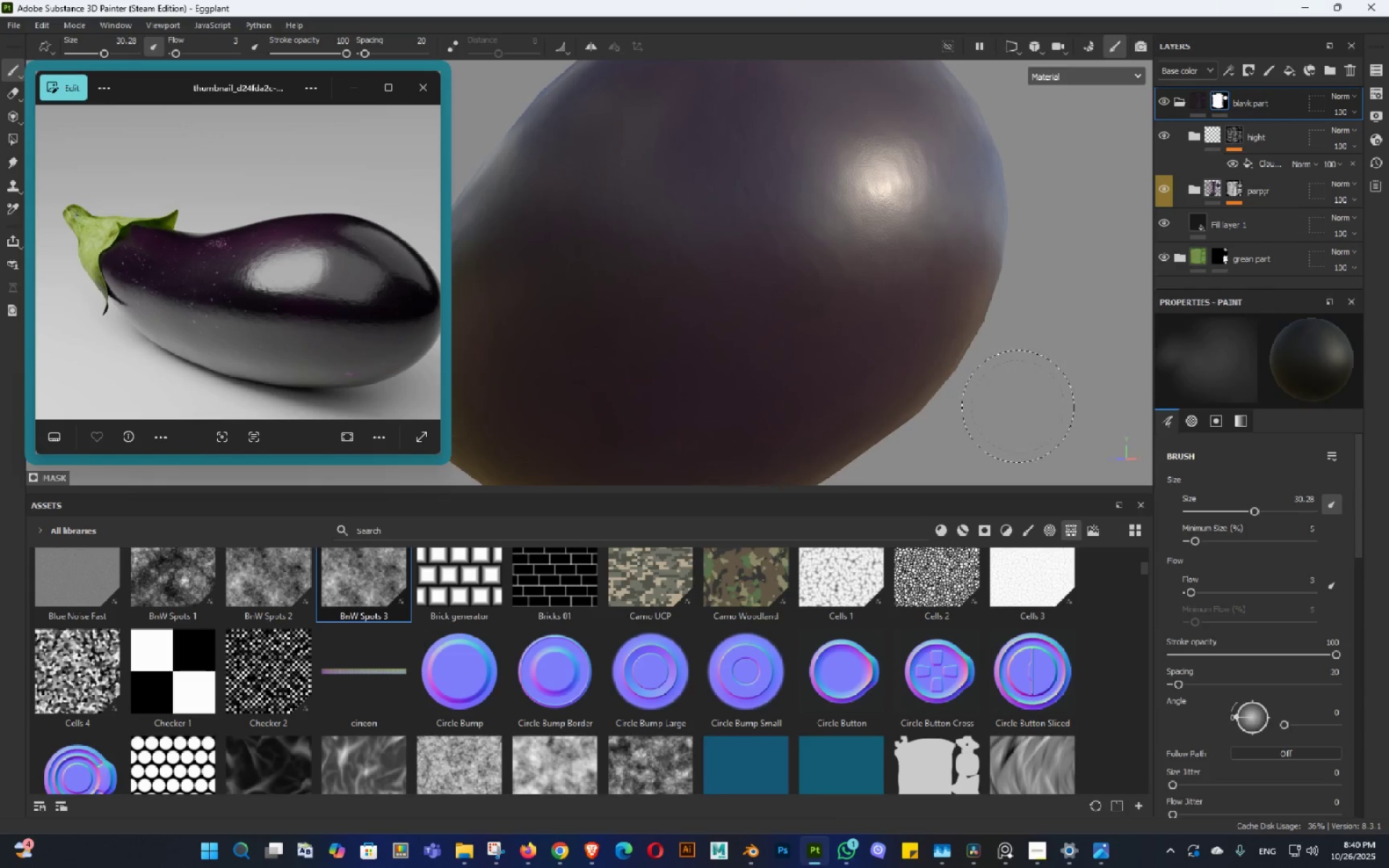 
hold_key(key=AltLeft, duration=1.52)
left_click_drag(start_coordinate=[958, 282], to_coordinate=[985, 307])
 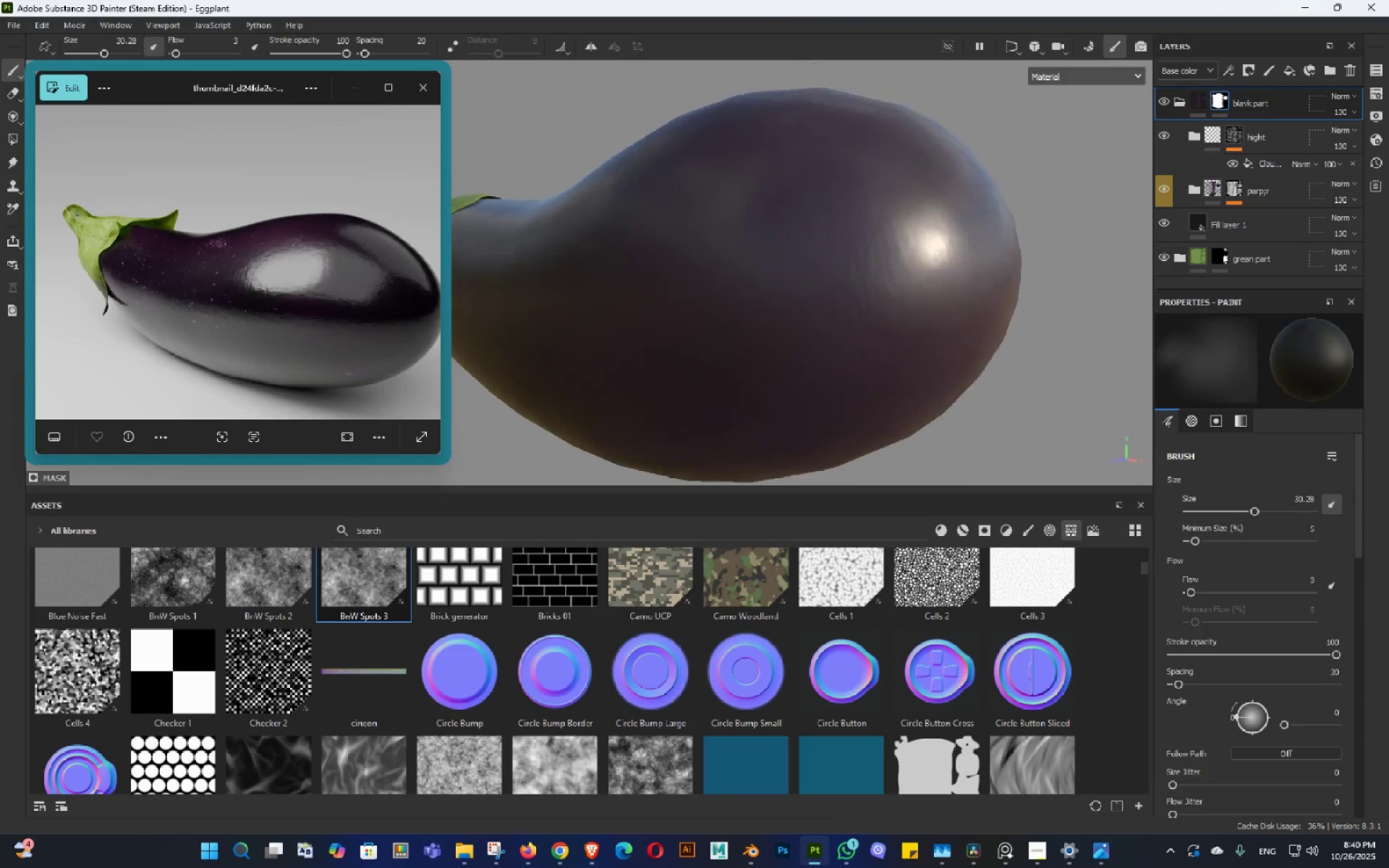 
hold_key(key=AltLeft, duration=1.49)
left_click_drag(start_coordinate=[911, 275], to_coordinate=[961, 375])
 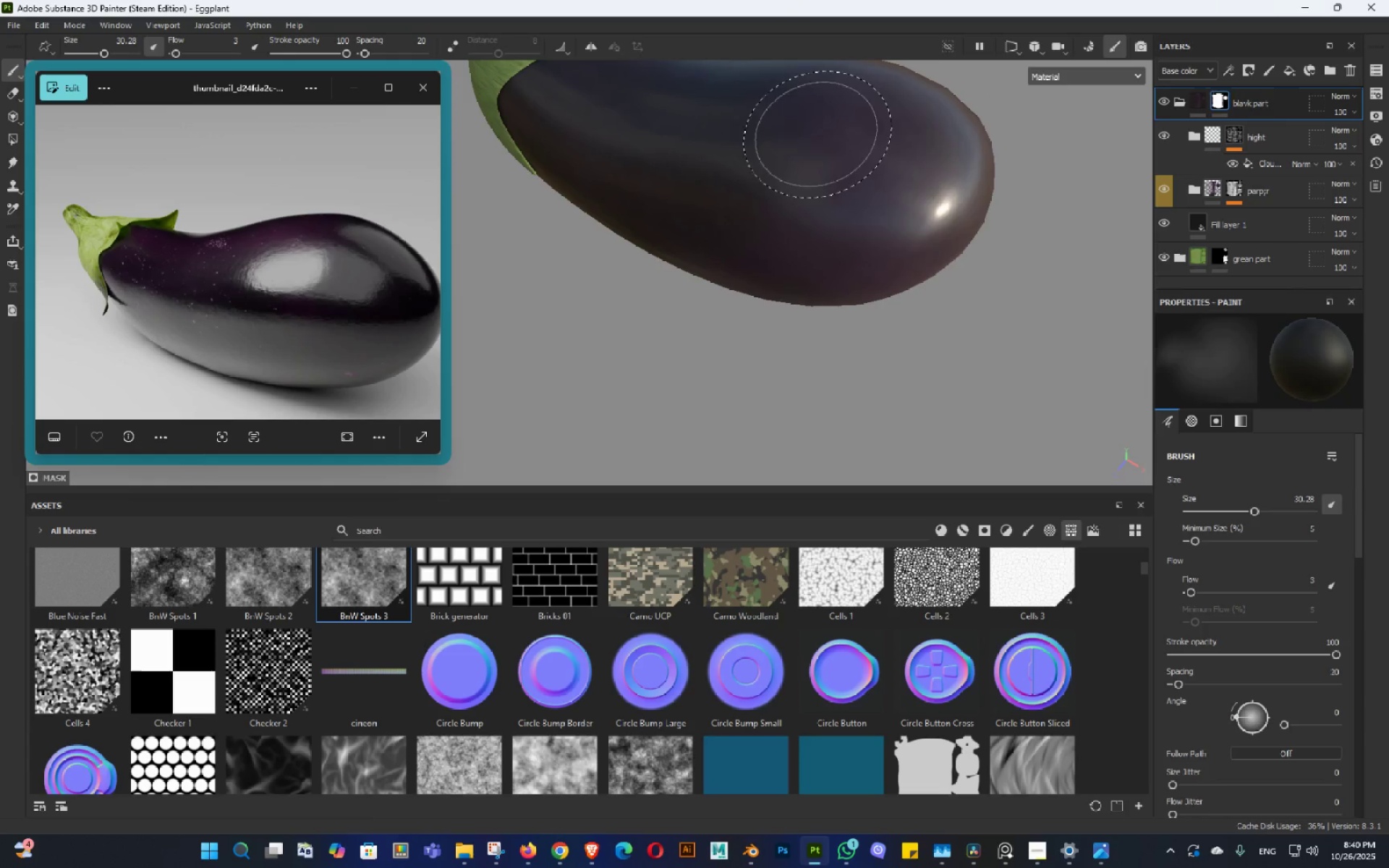 
key(Control+ControlLeft)
 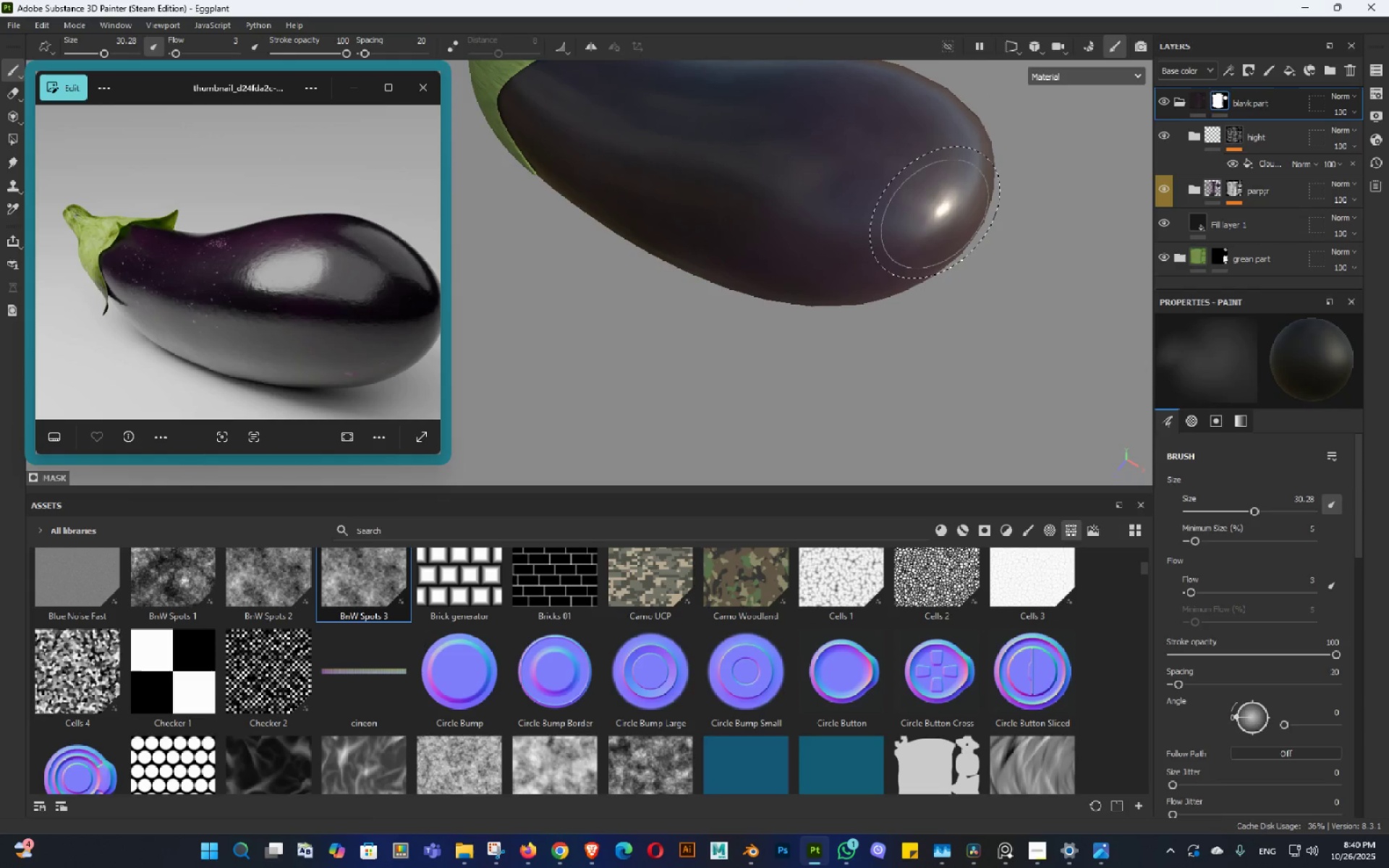 
key(Control+S)
 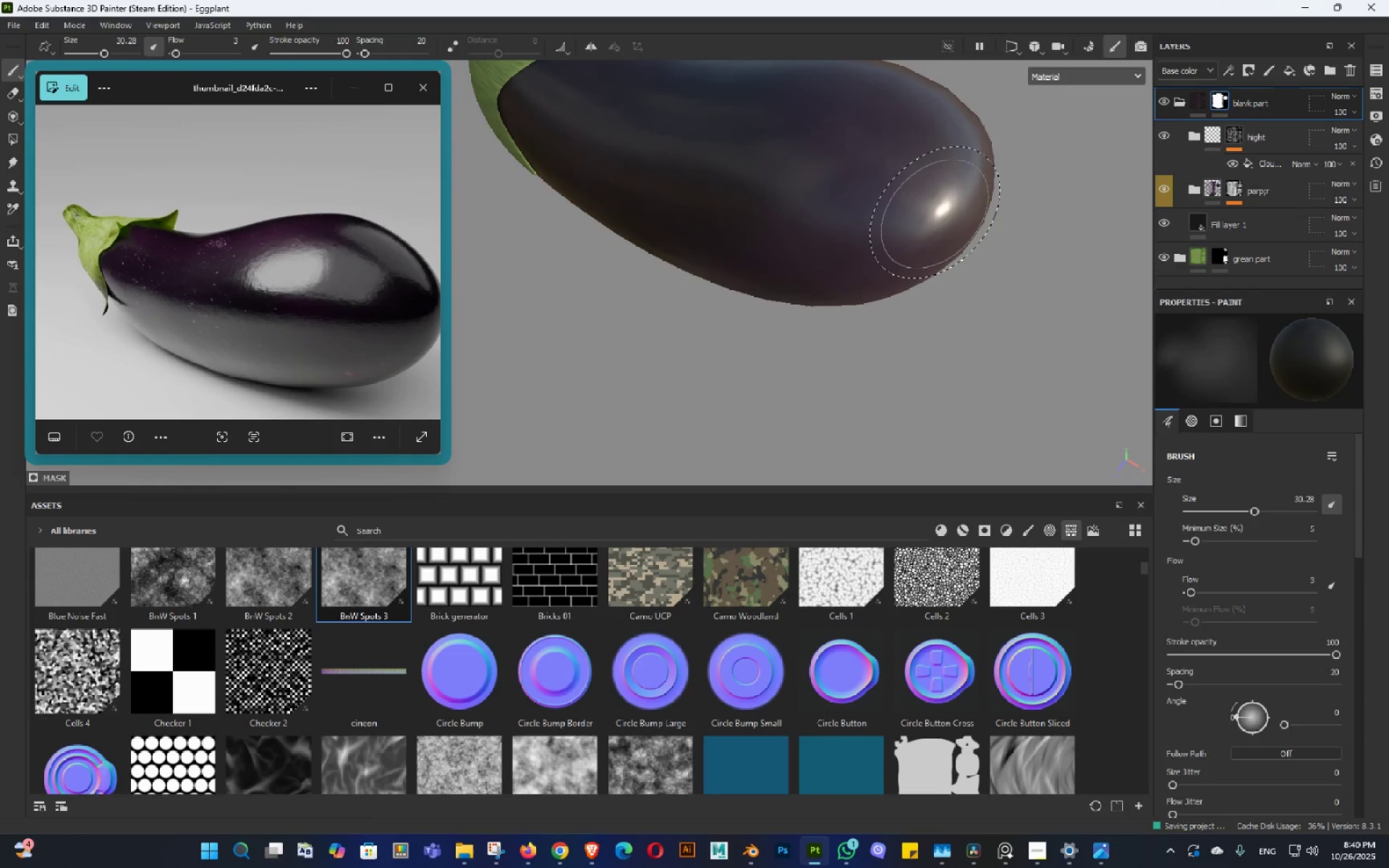 
hold_key(key=AltLeft, duration=0.88)
left_click_drag(start_coordinate=[972, 292], to_coordinate=[933, 294])
 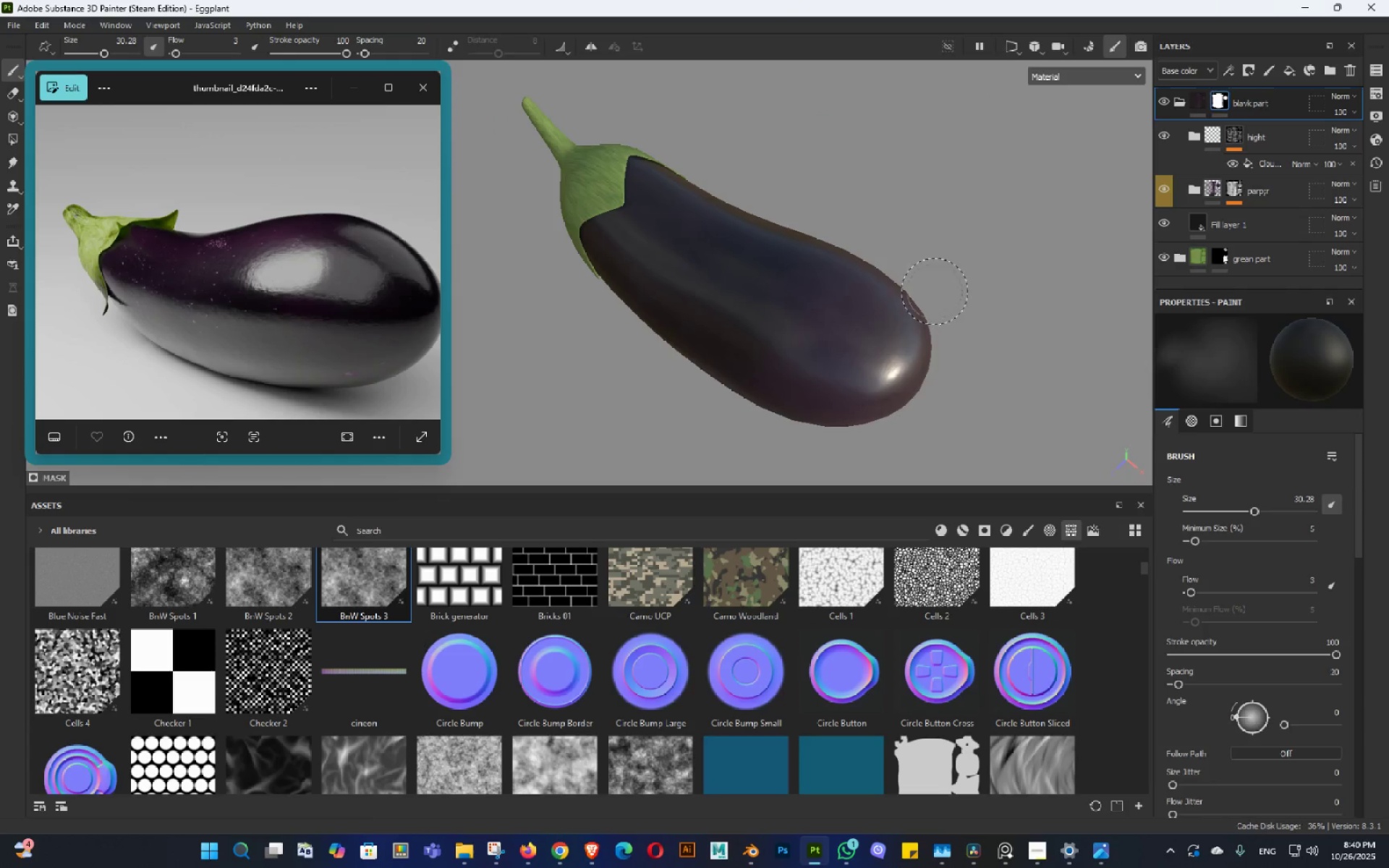 
hold_key(key=AltLeft, duration=0.35)
left_click_drag(start_coordinate=[1001, 265], to_coordinate=[985, 256])
 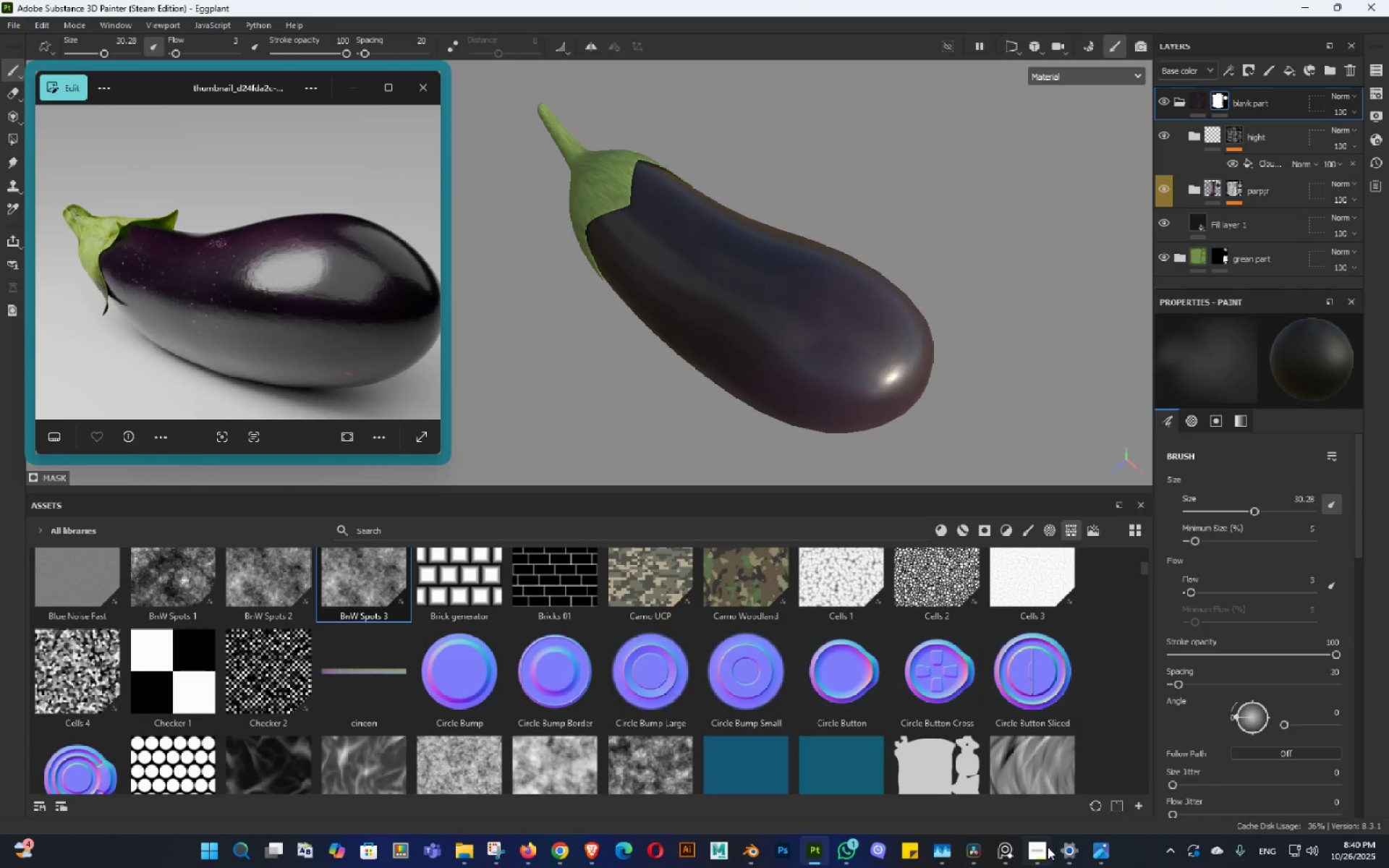 
left_click([1038, 856])